 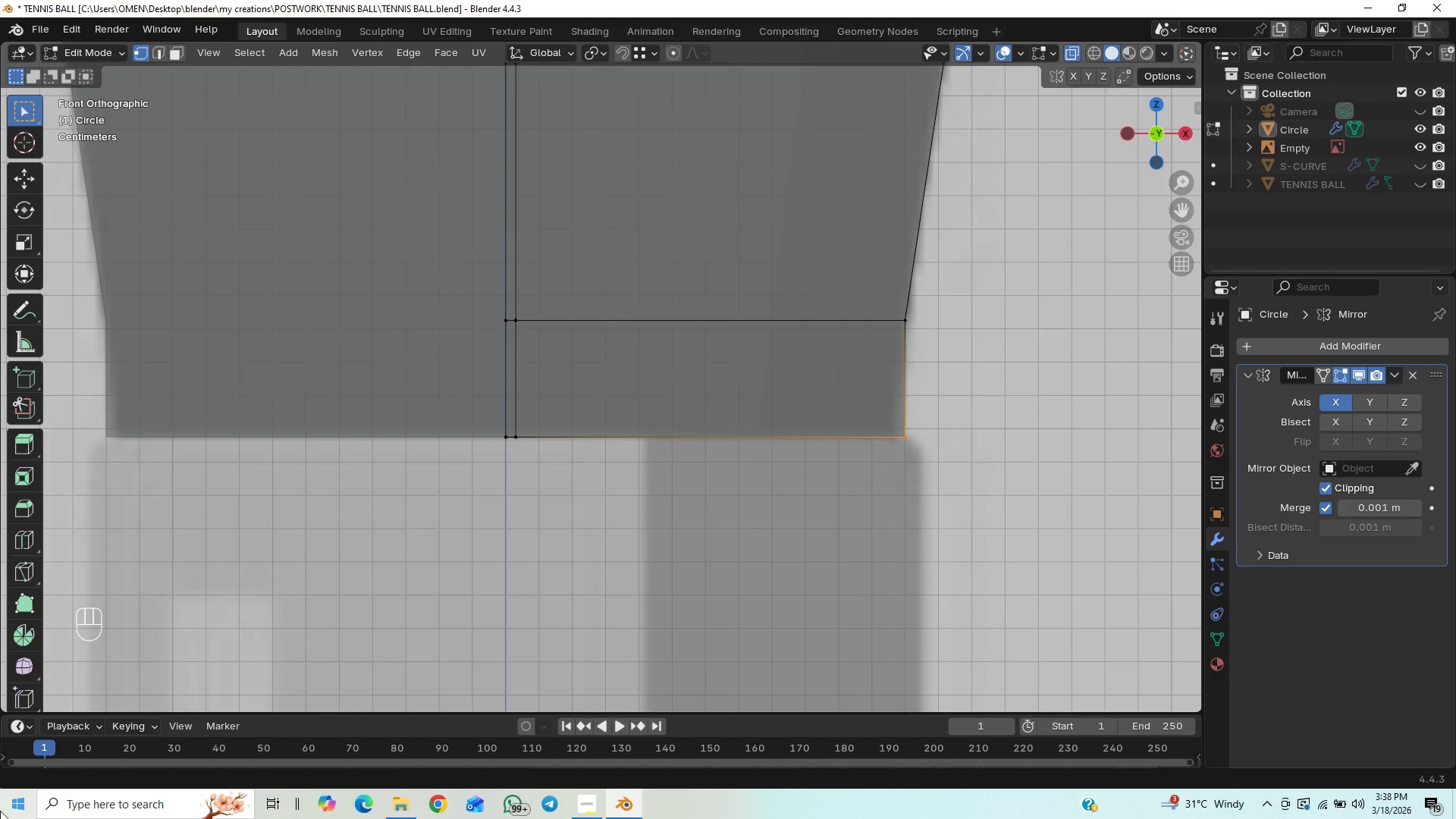 
left_click_drag(start_coordinate=[942, 413], to_coordinate=[877, 468])
 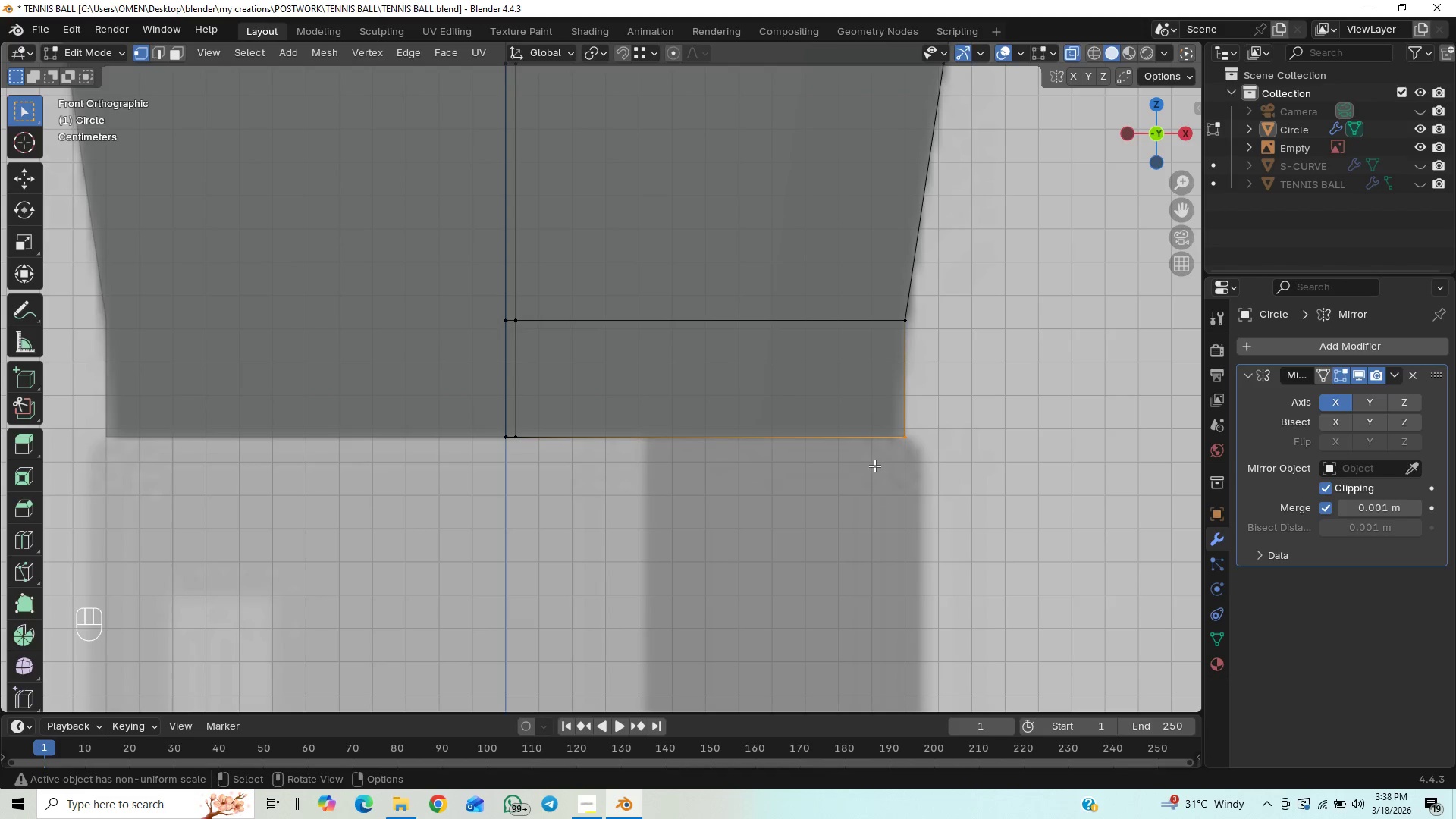 
wait(5.73)
 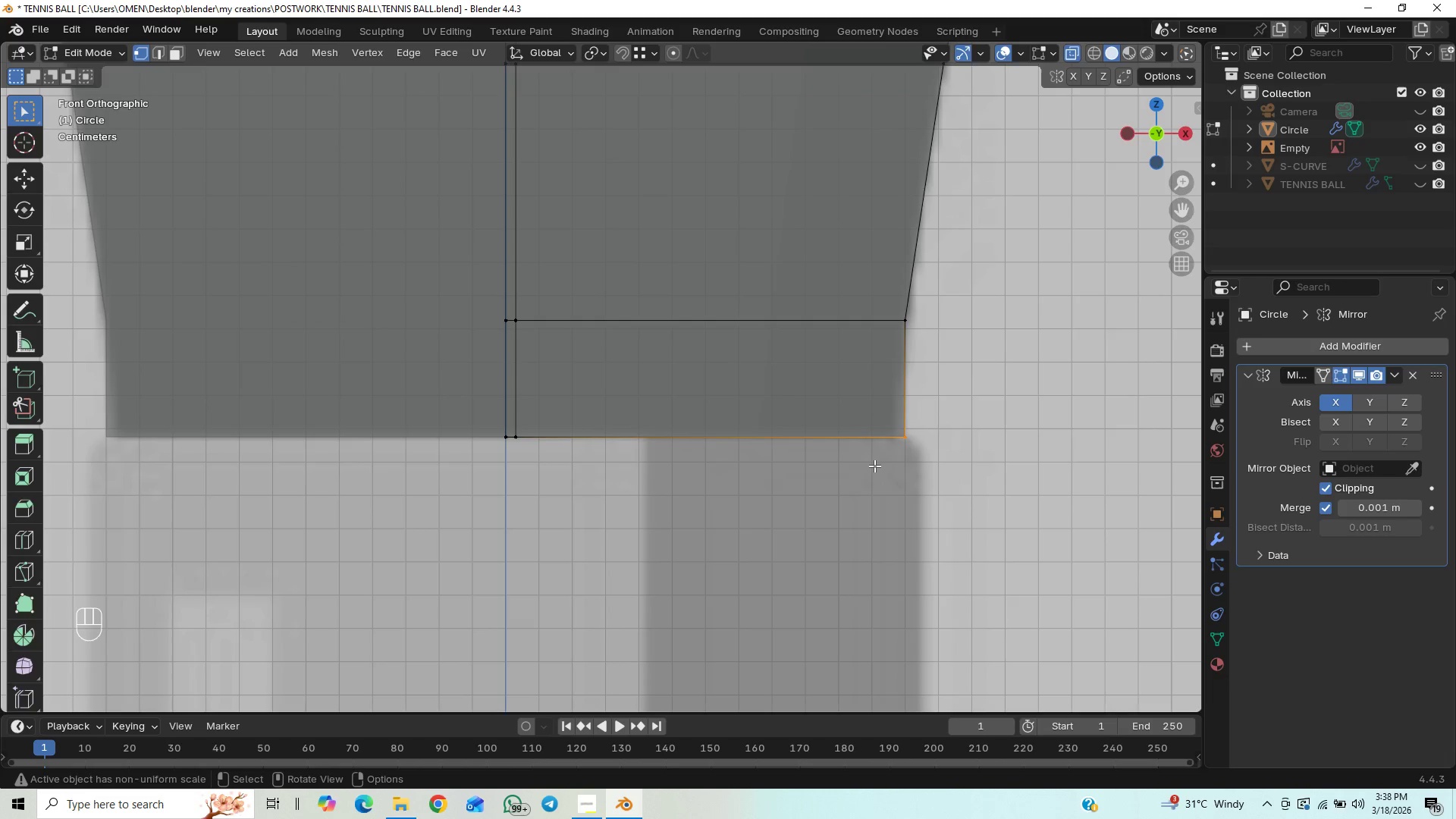 
scroll: coordinate [1006, 377], scroll_direction: up, amount: 6.0
 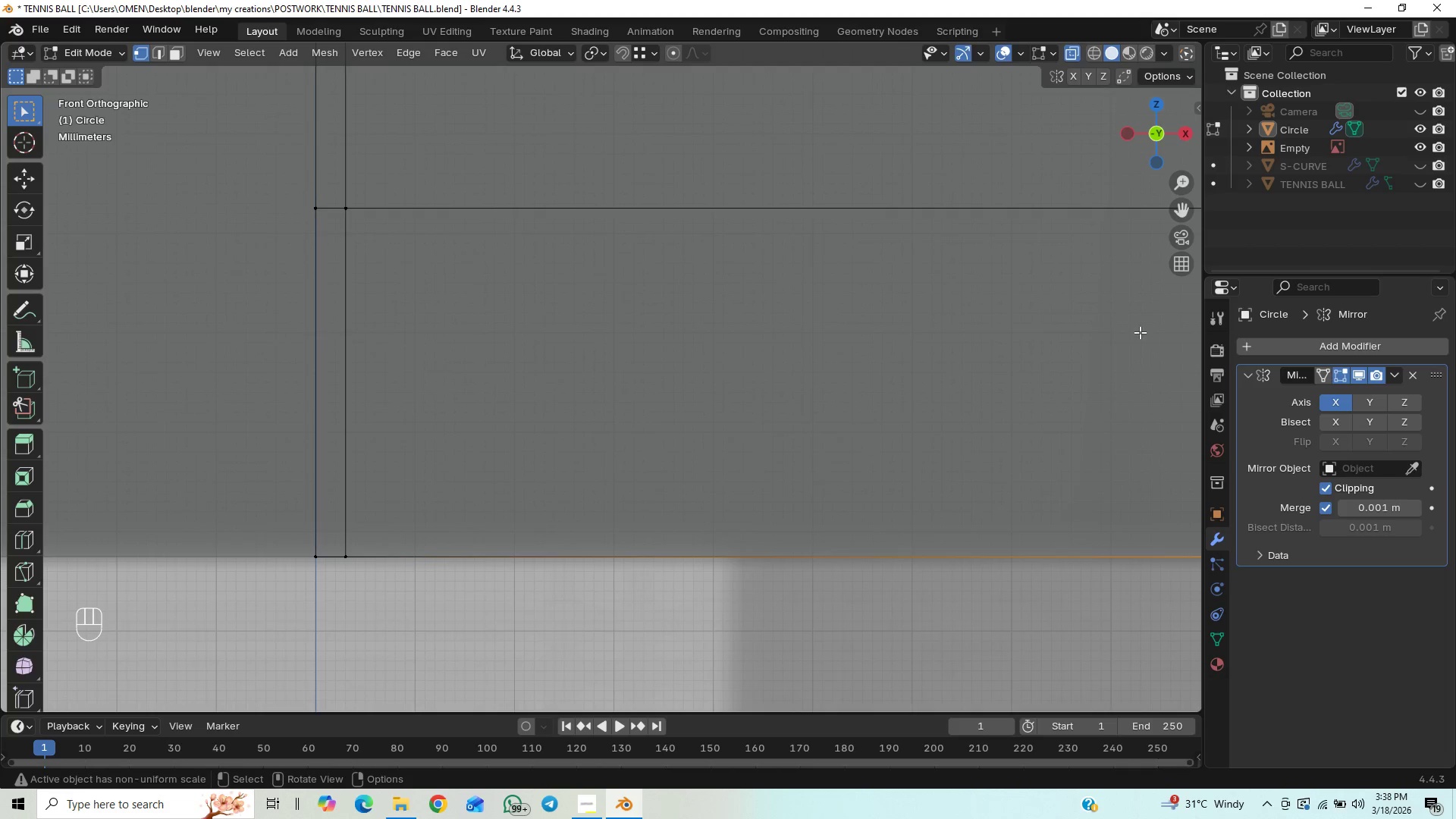 
scroll: coordinate [1068, 384], scroll_direction: down, amount: 5.0
 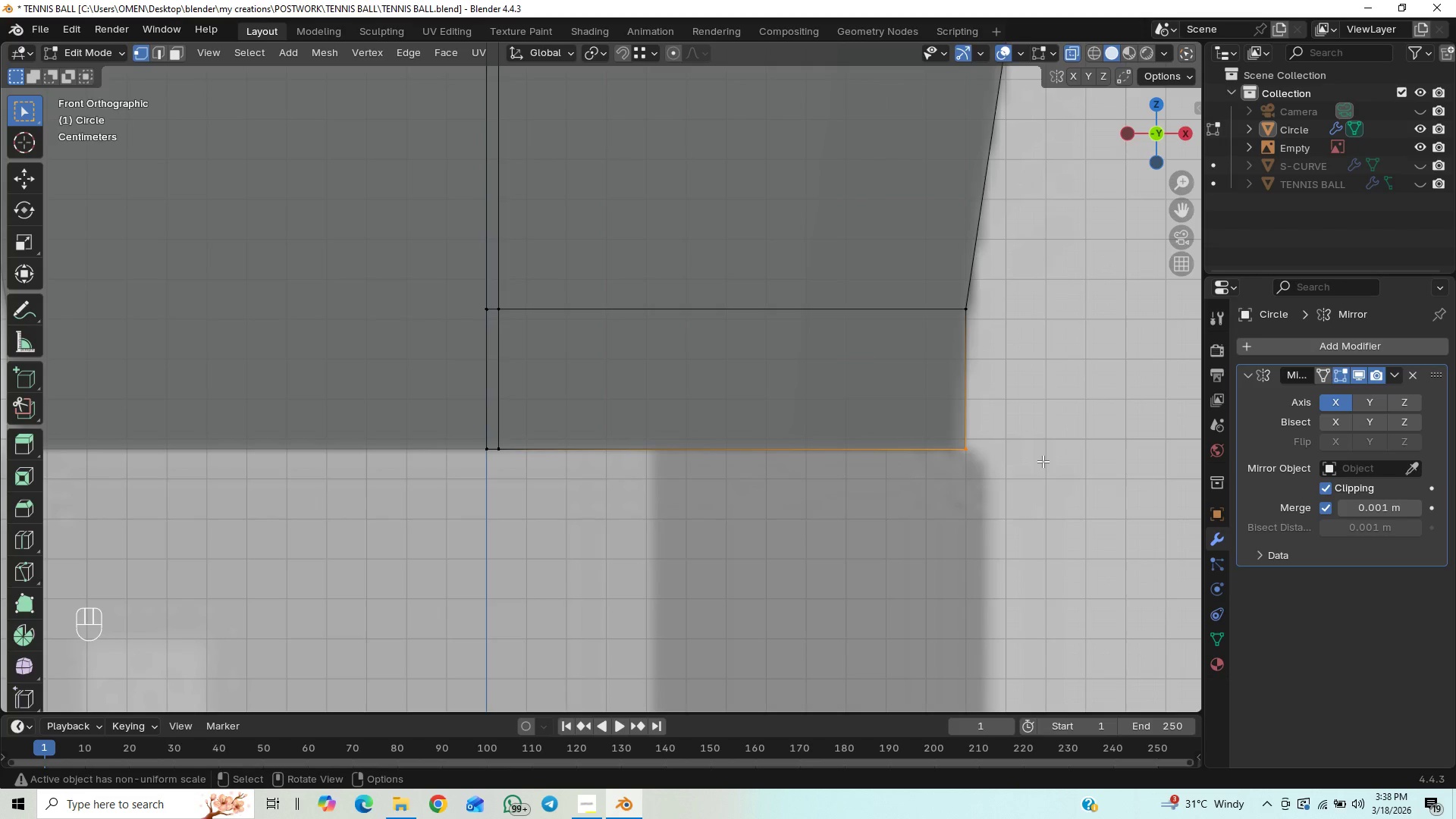 
wait(22.98)
 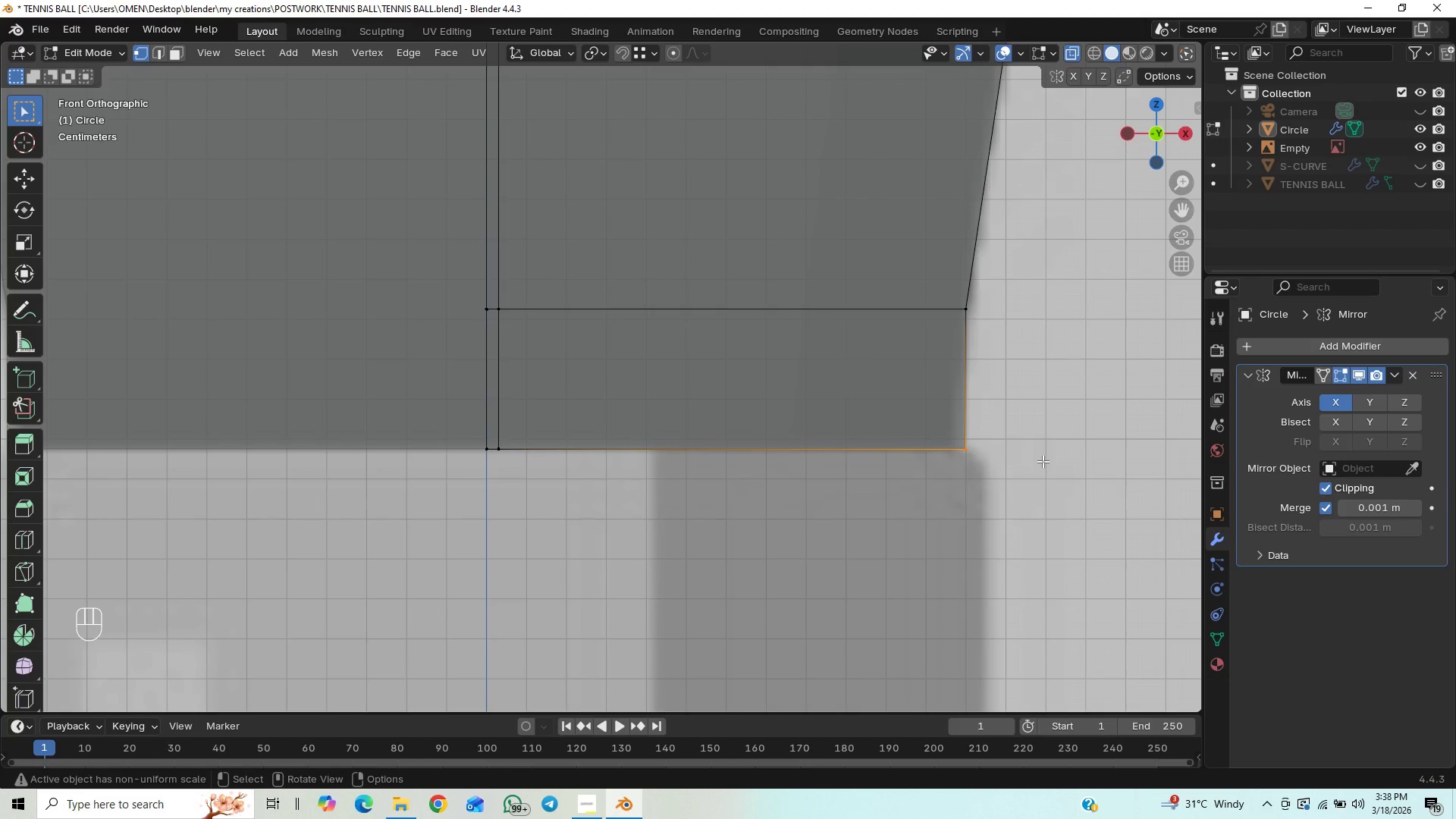 
type(GX)
 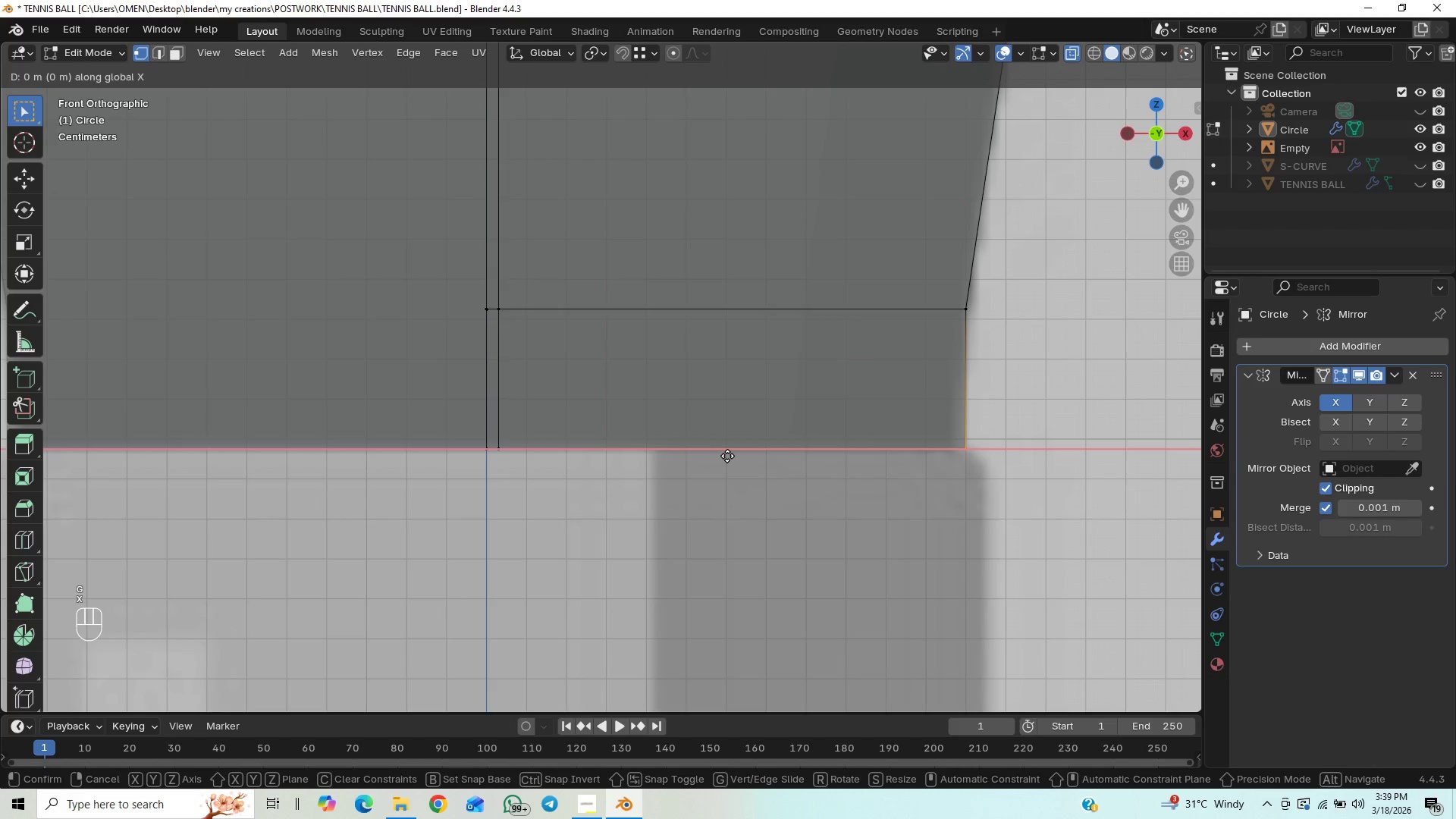 
hold_key(key=ShiftLeft, duration=1.5)
 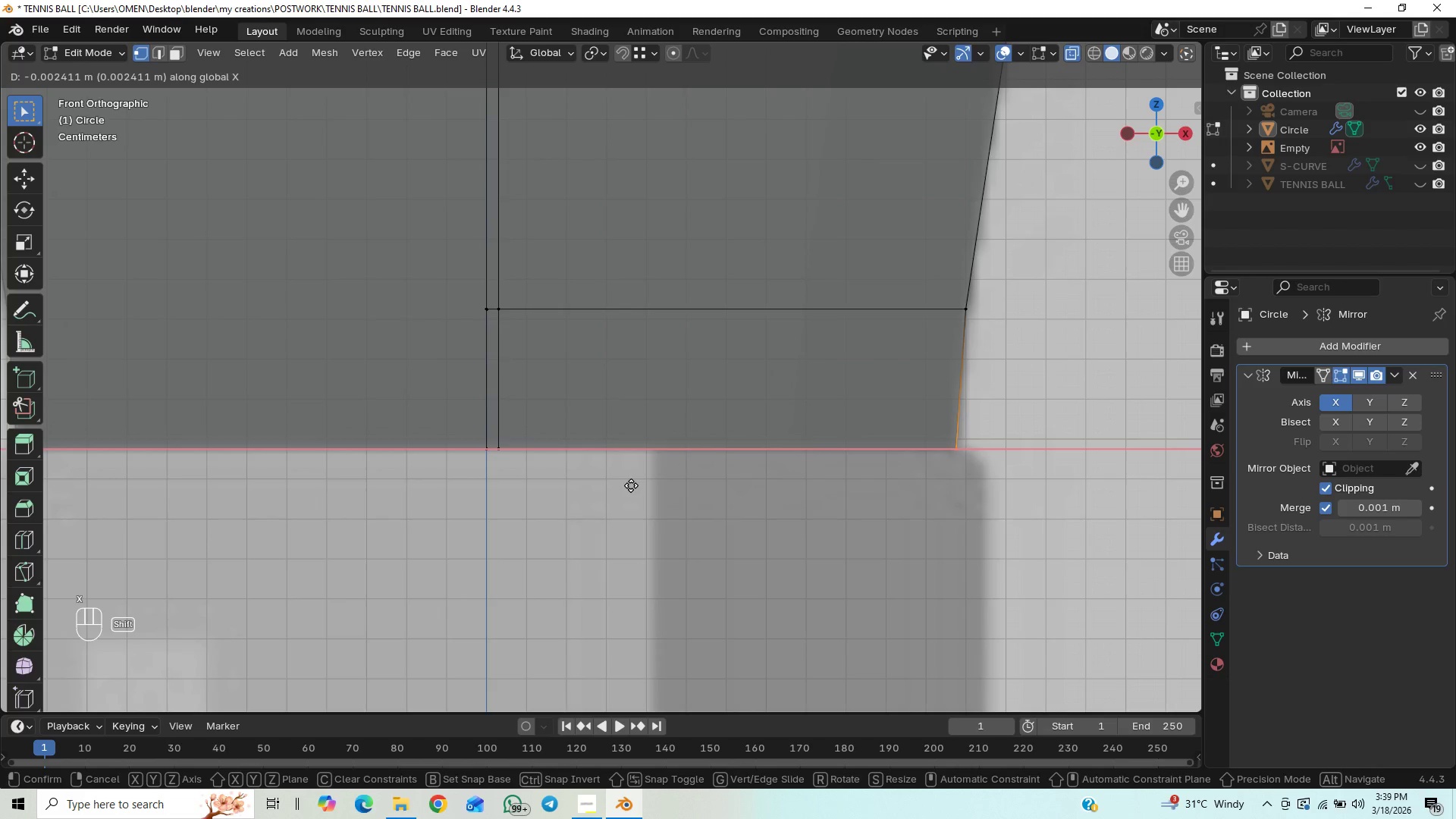 
hold_key(key=ShiftLeft, duration=1.36)
left_click([623, 491])
 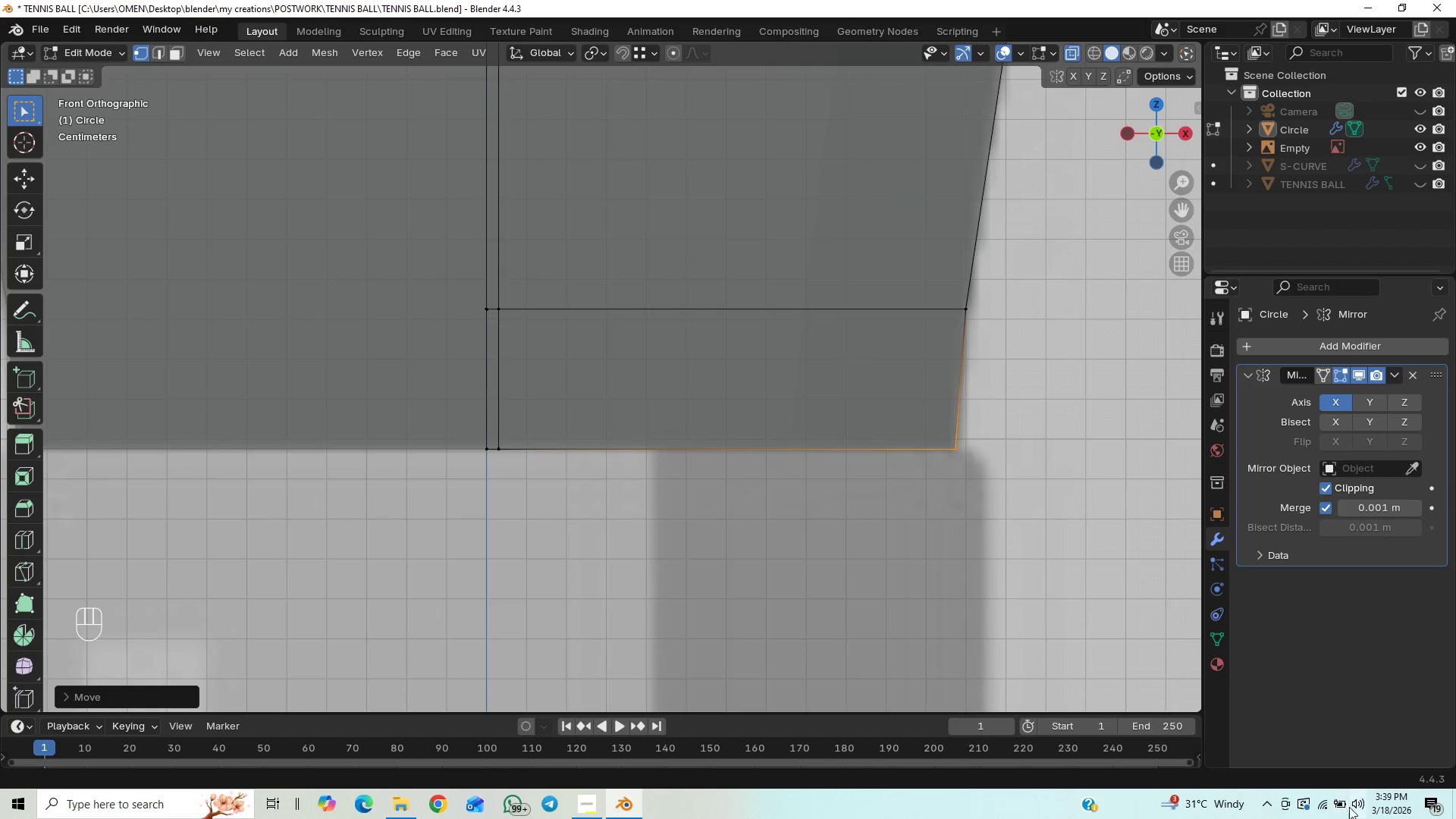 
left_click([1317, 808])
 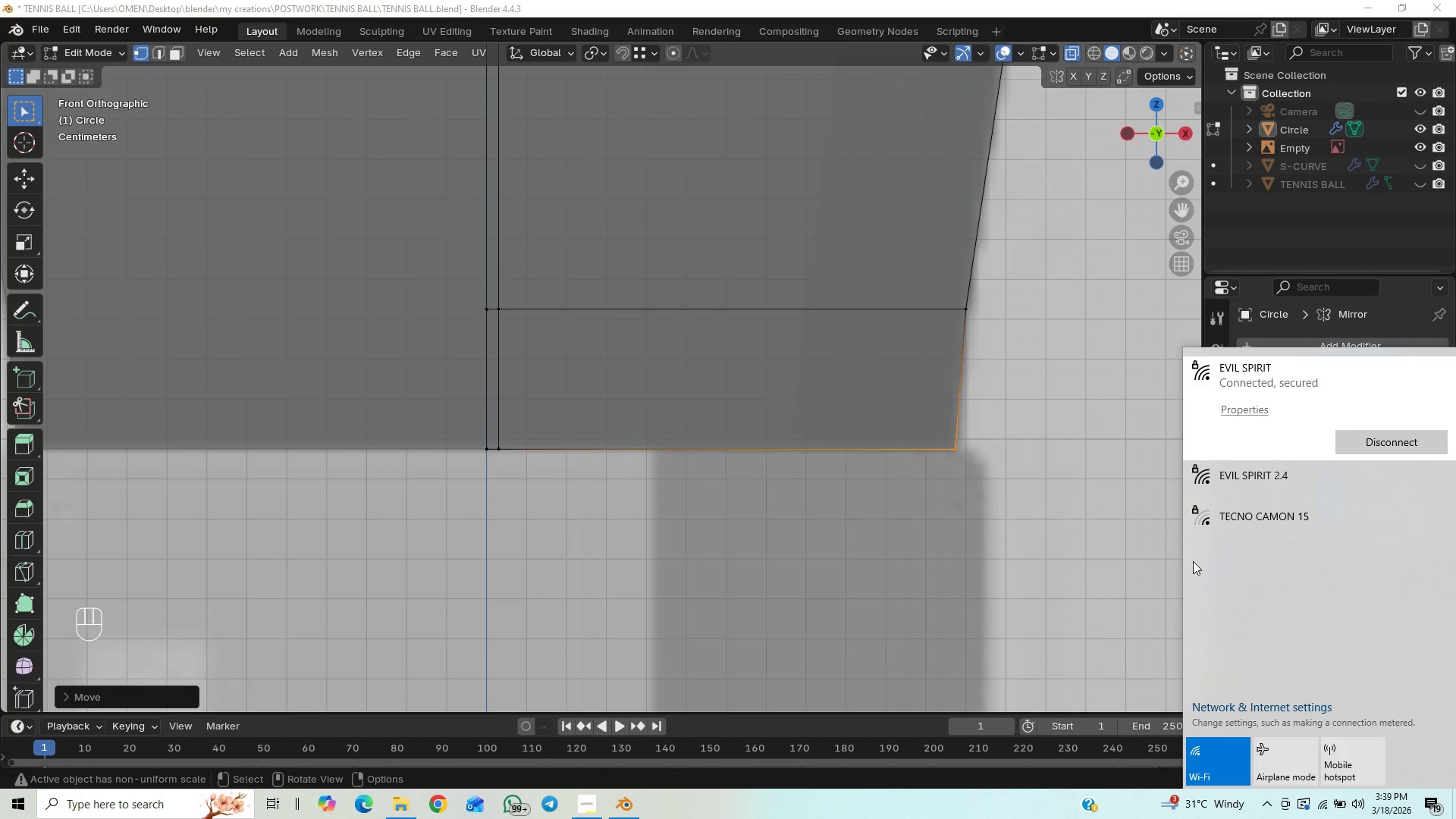 
wait(6.47)
 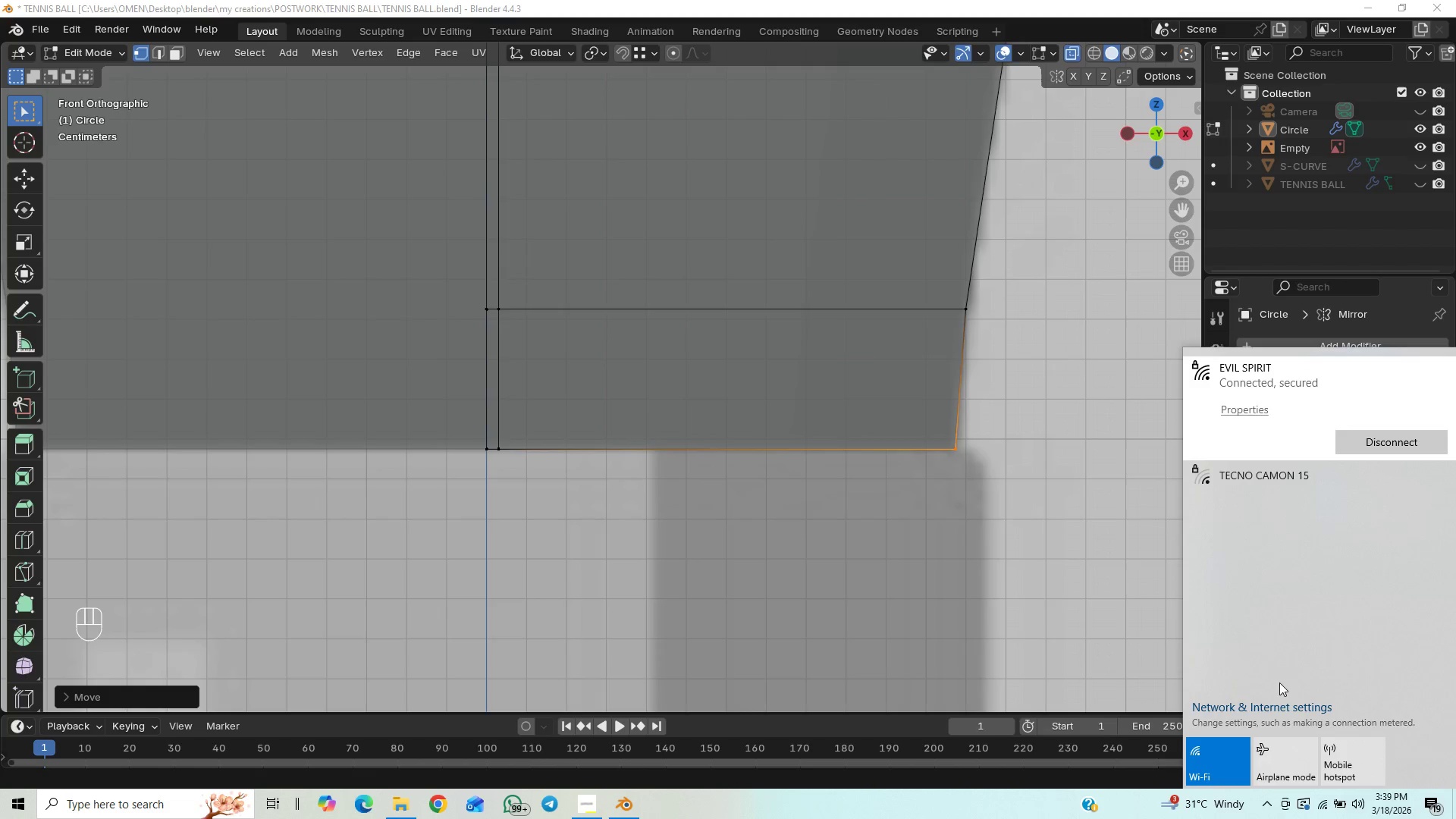 
left_click([1273, 524])
 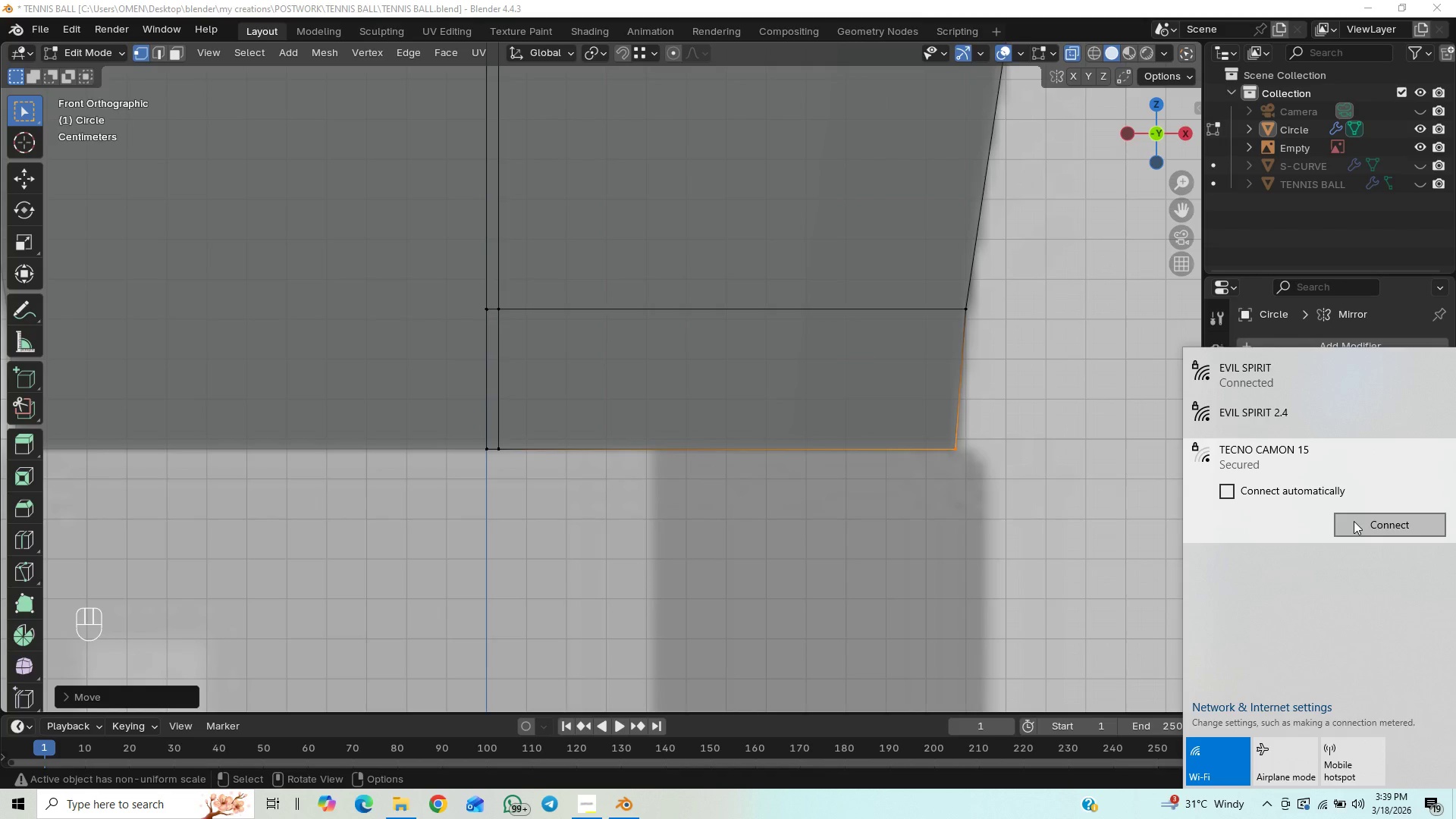 
left_click([1354, 521])
 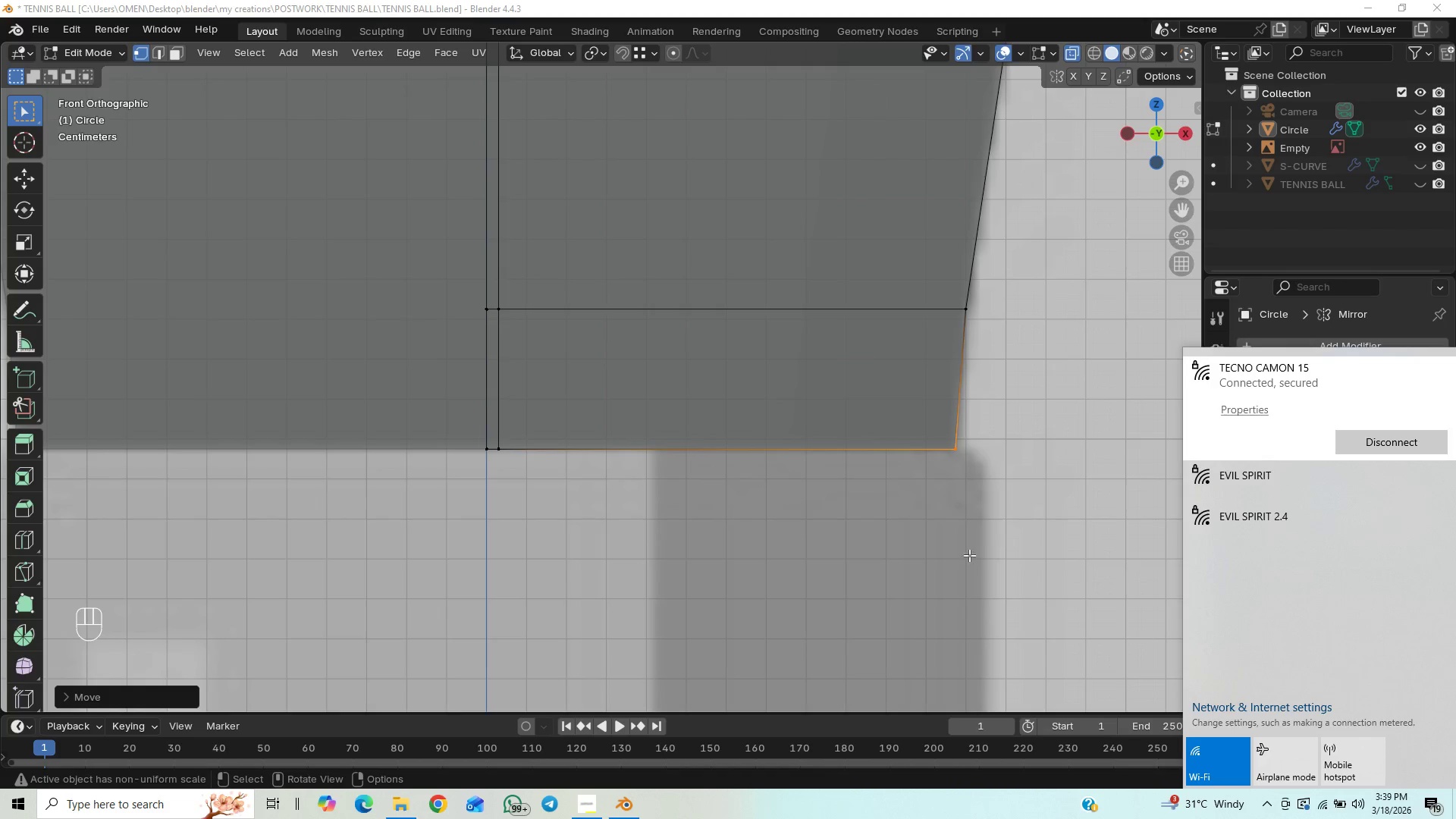 
wait(6.23)
 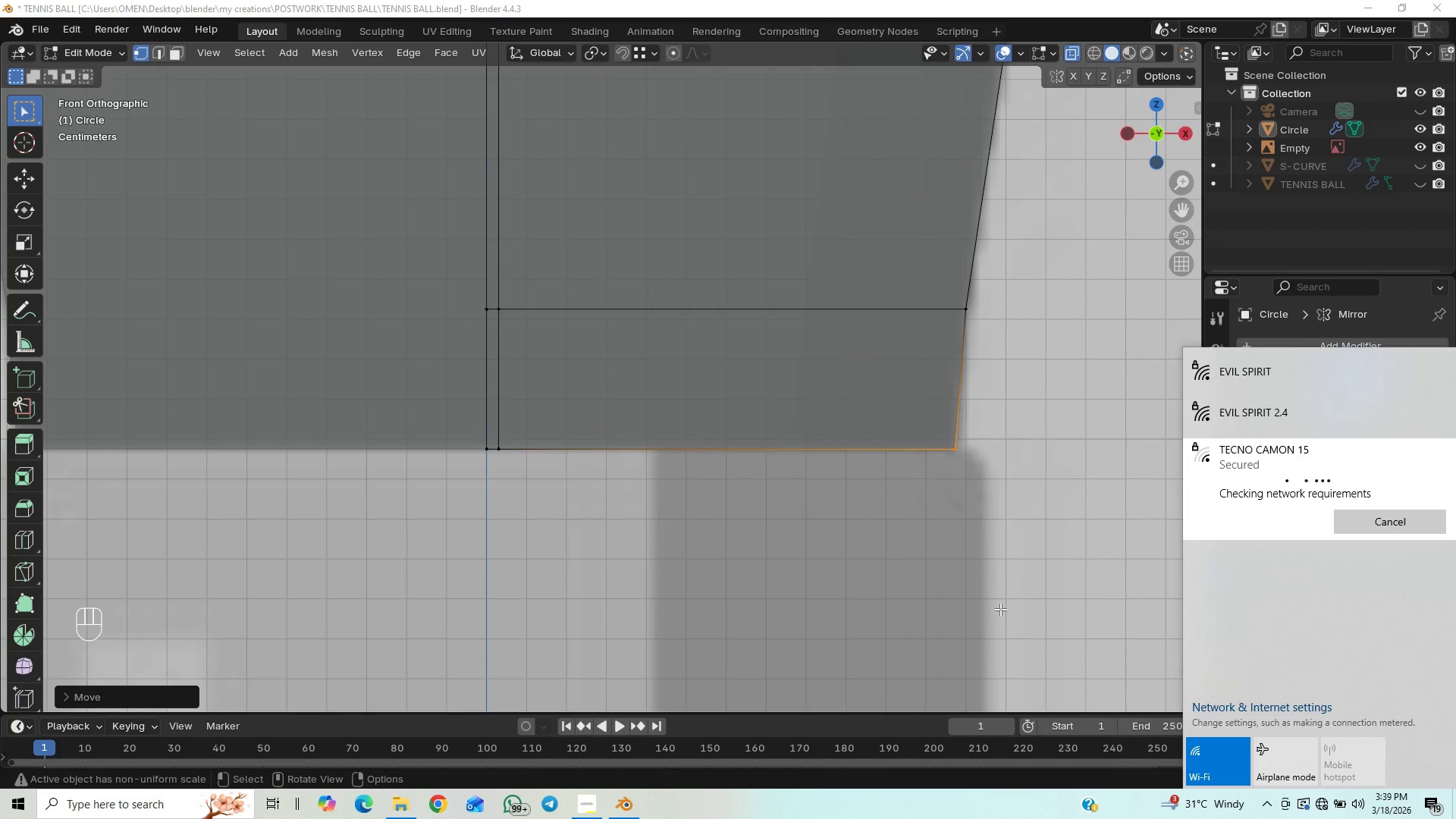 
left_click([902, 637])
 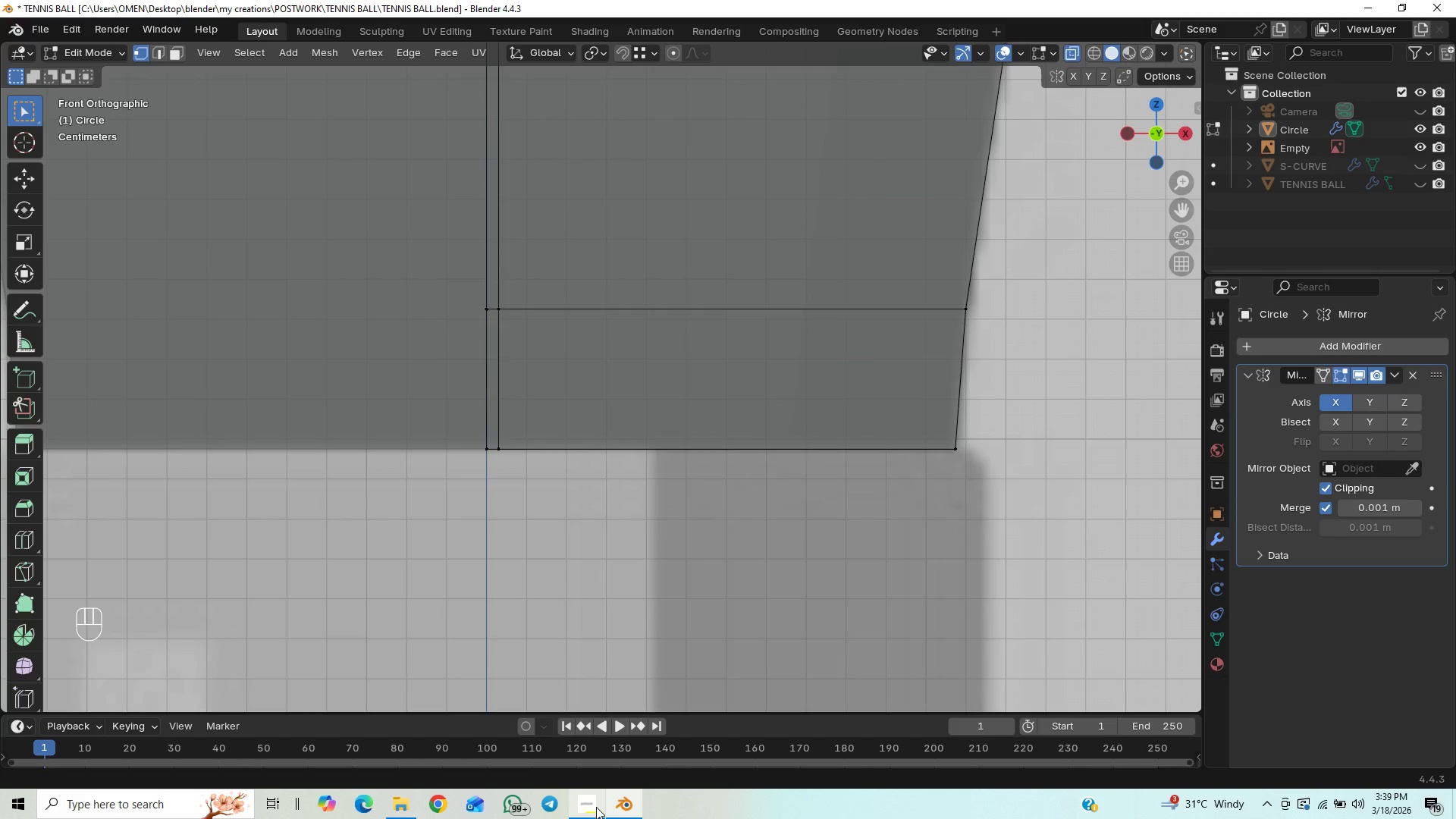 
left_click([590, 802])